 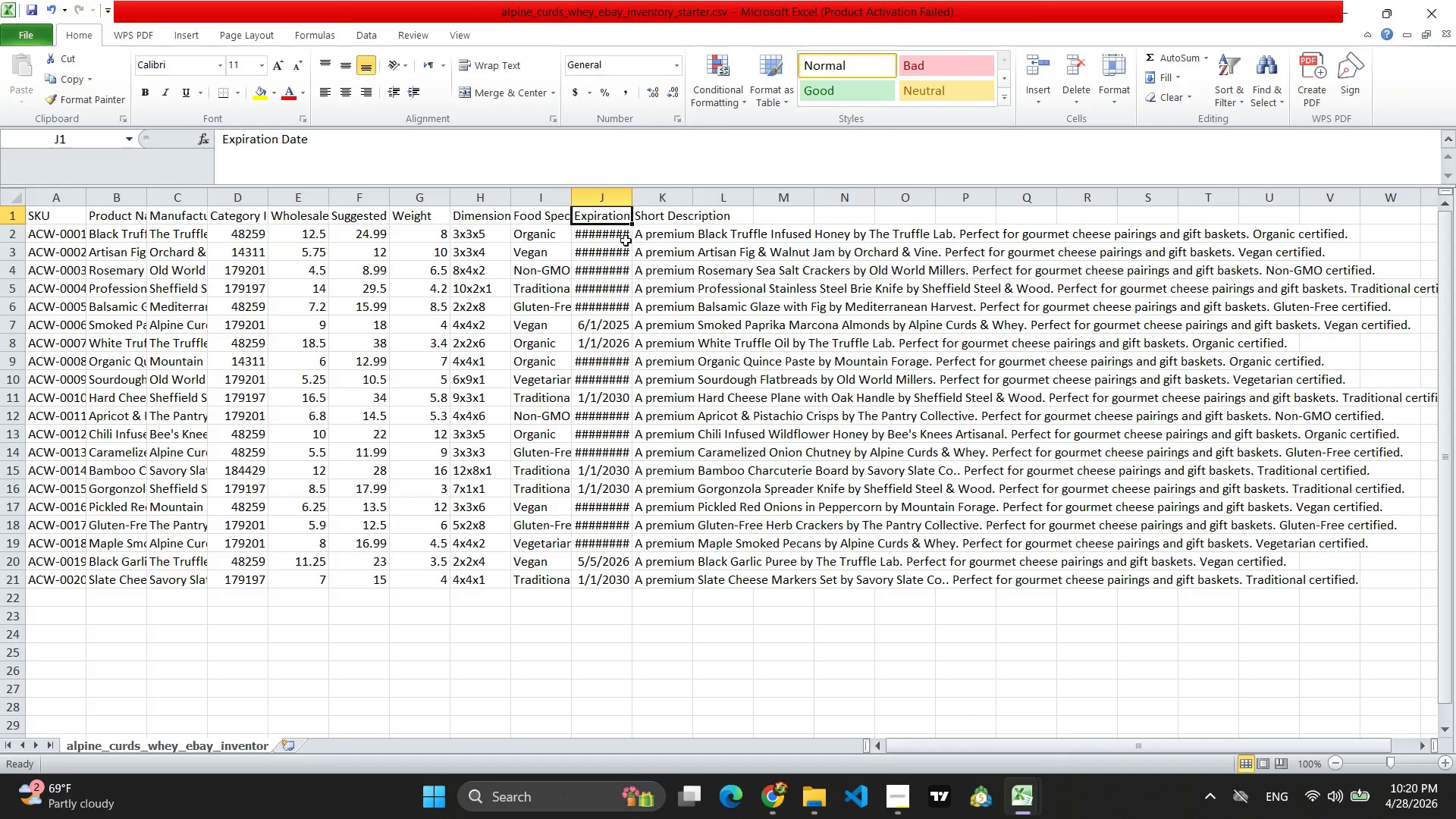 
left_click([686, 235])
 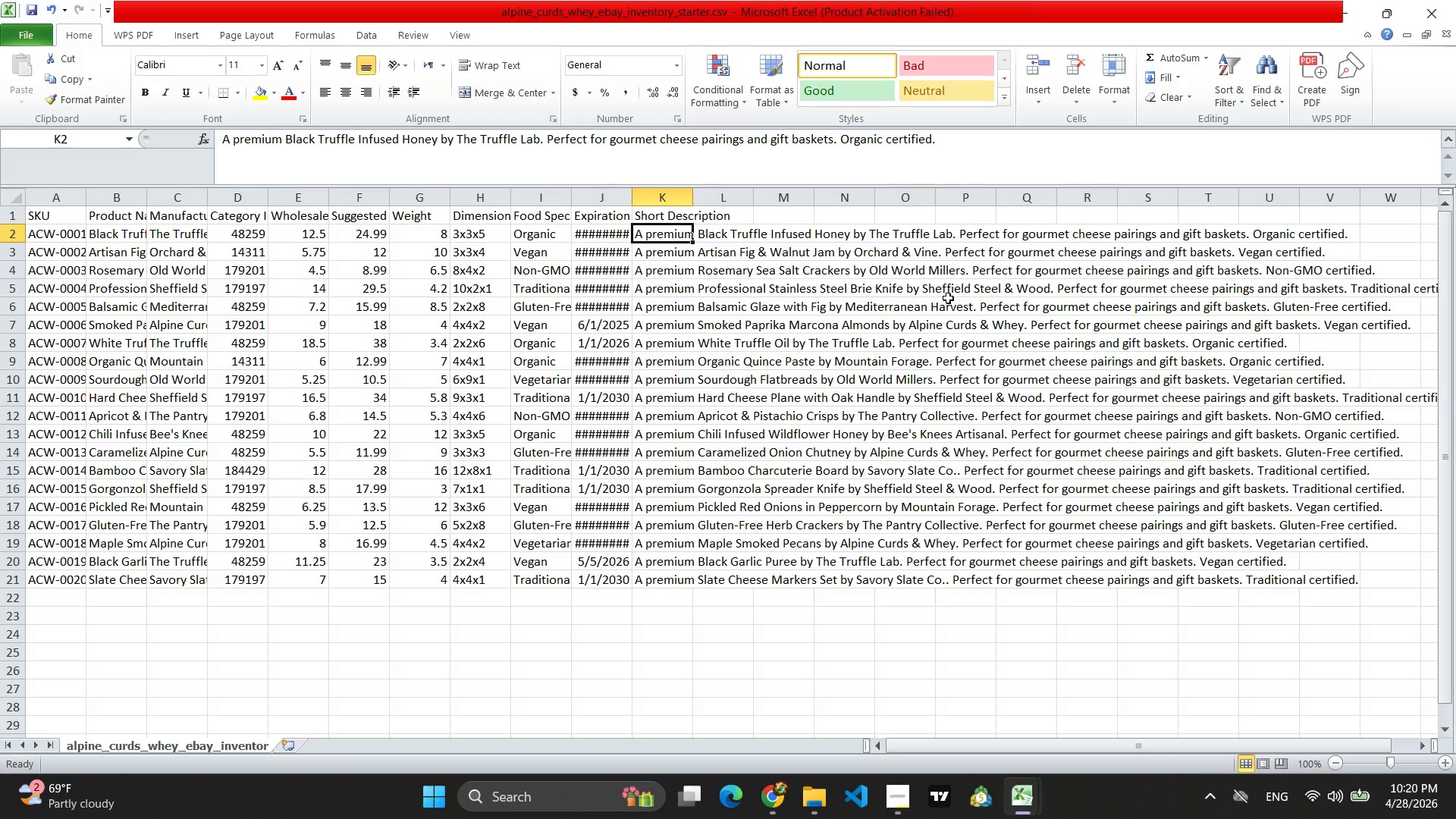 
left_click([701, 234])
 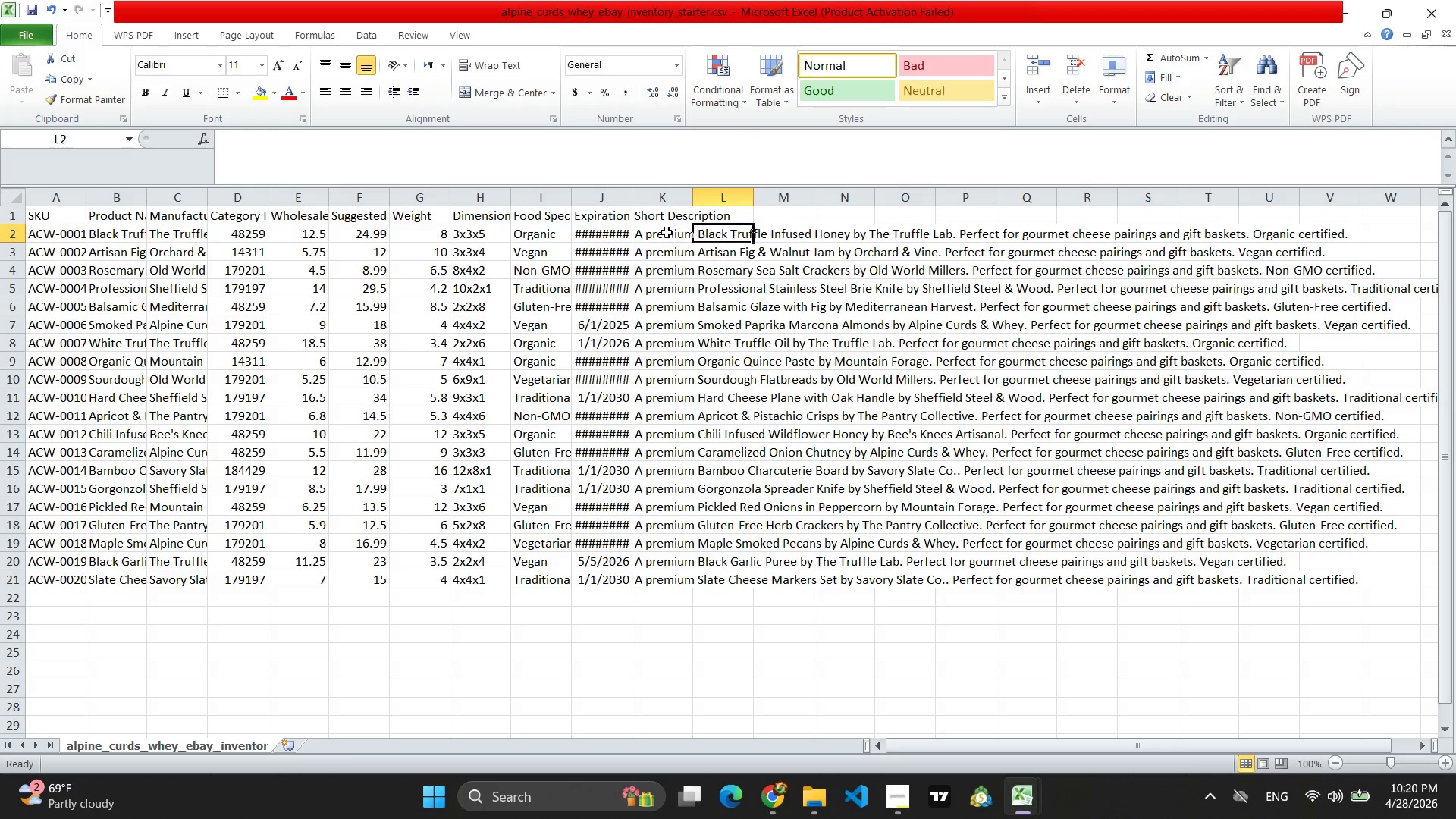 
left_click([660, 215])
 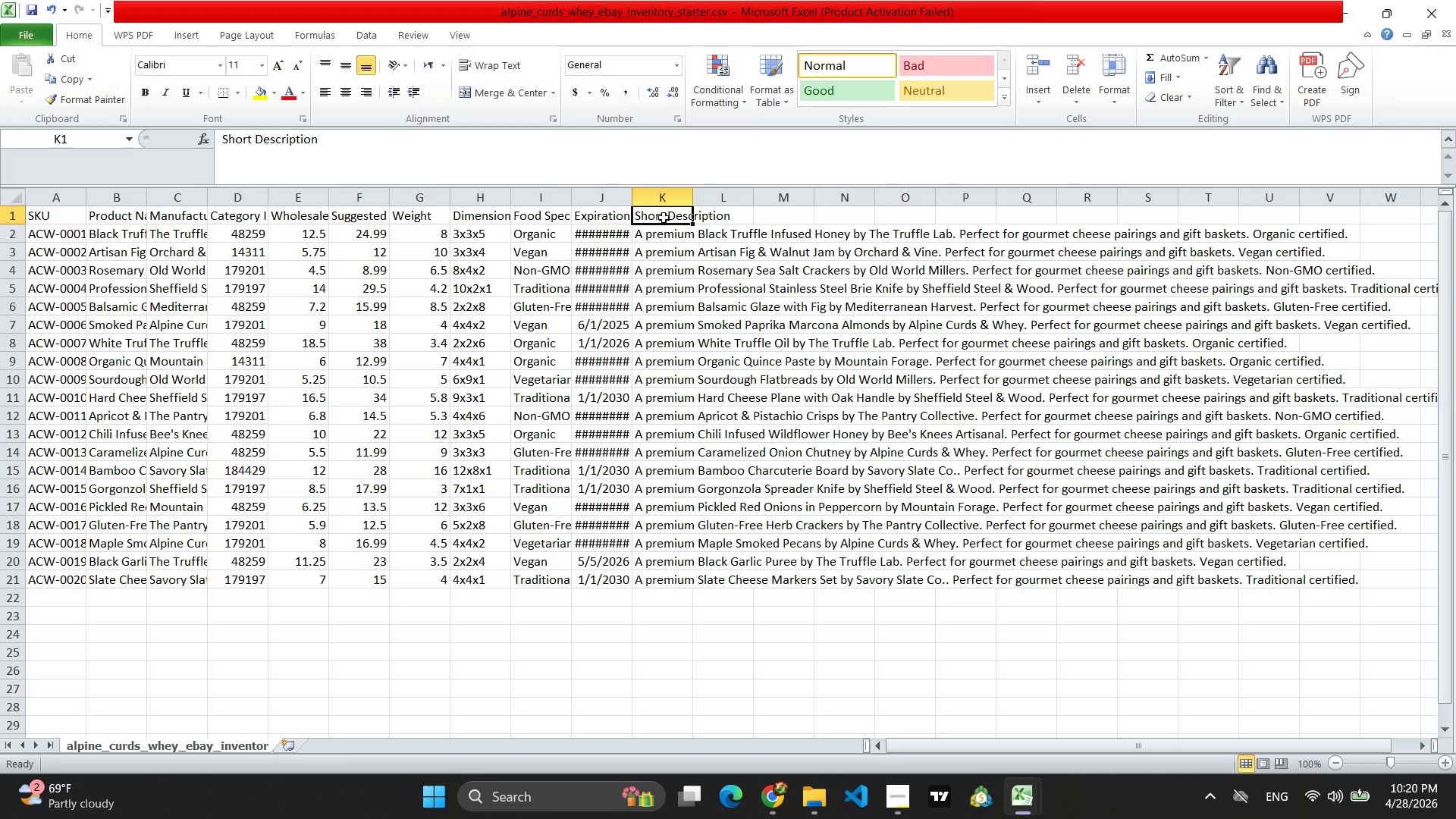 
double_click([664, 218])
 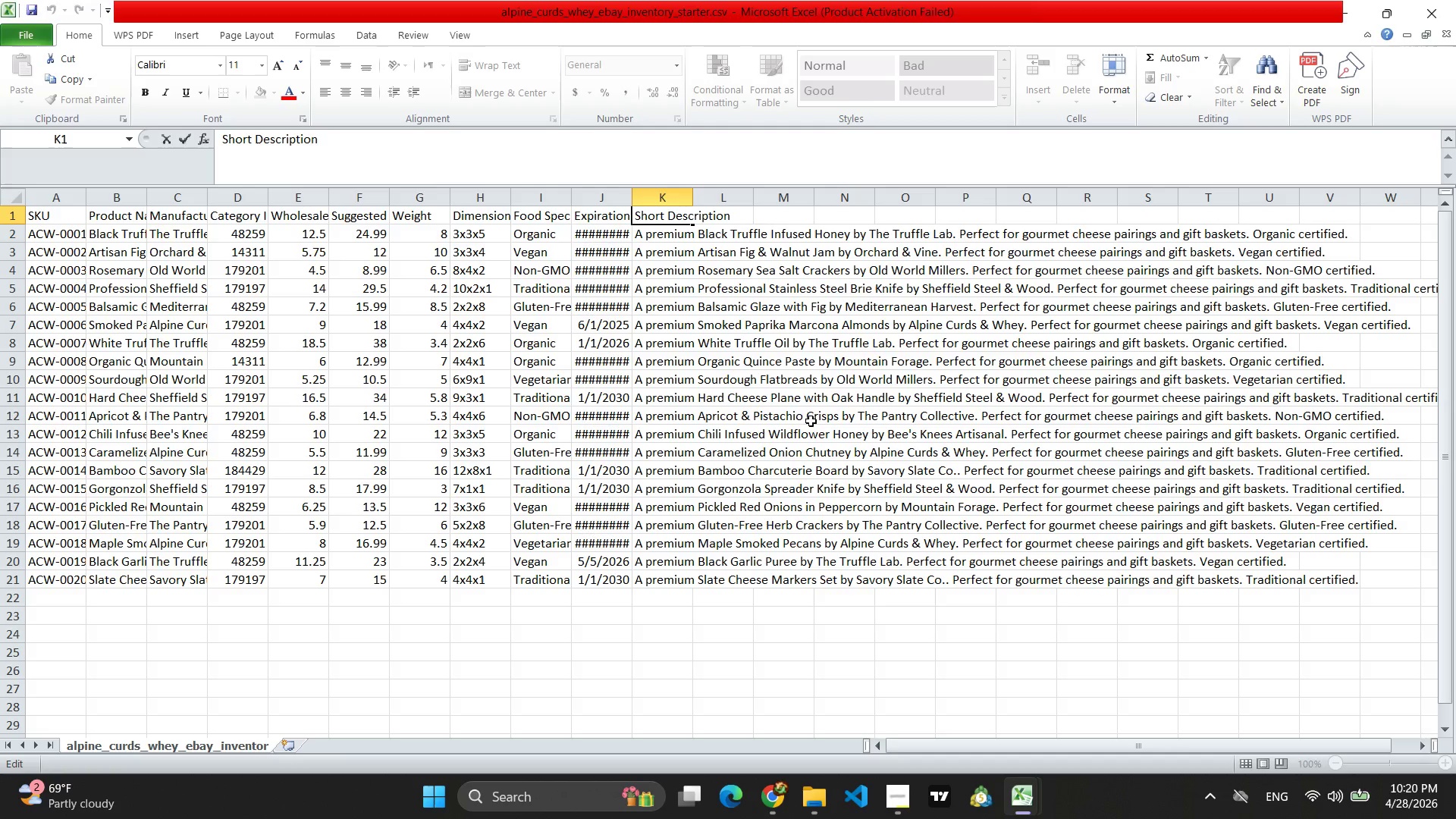 
wait(6.58)
 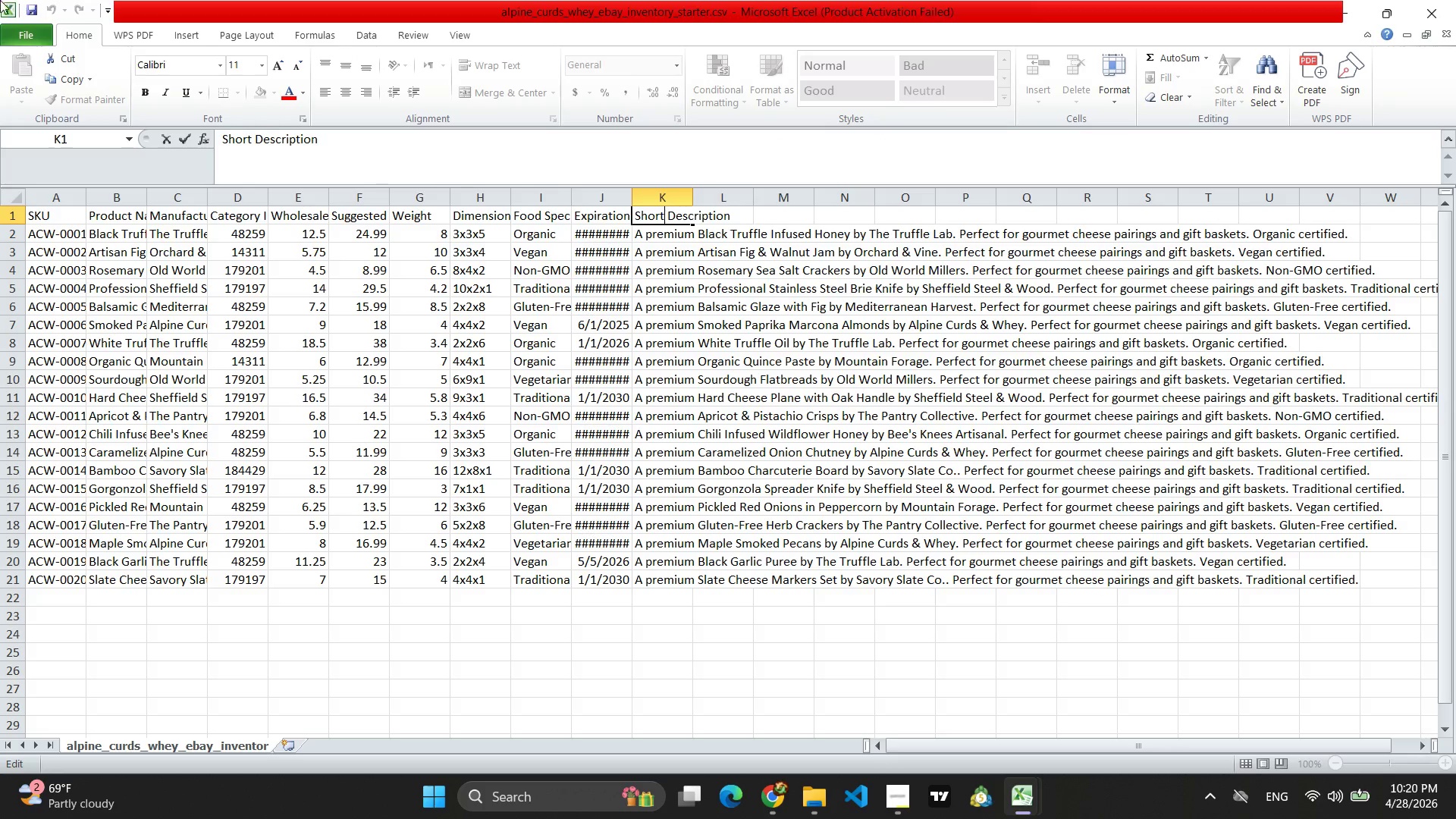 
left_click([679, 198])
 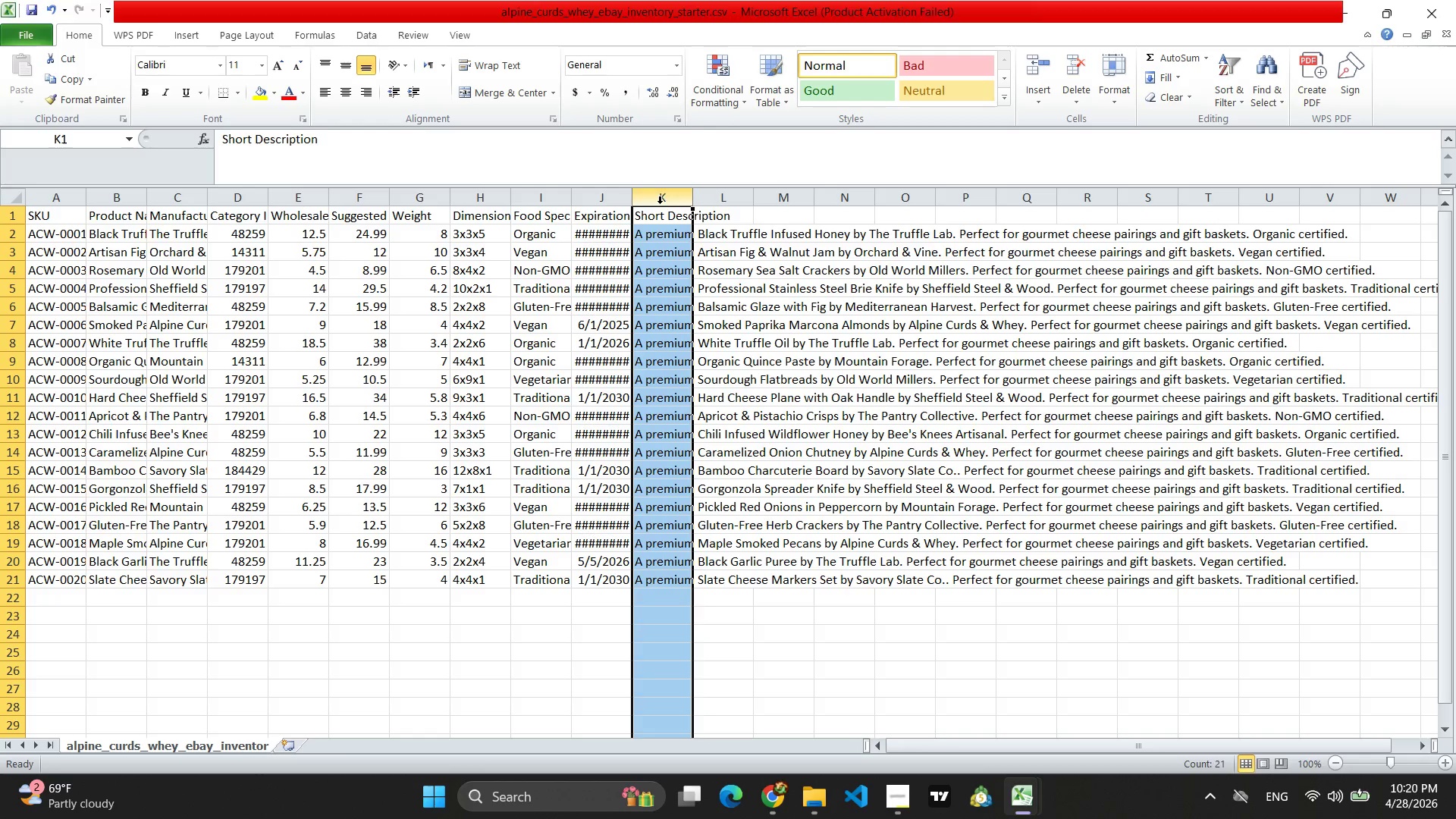 
left_click_drag(start_coordinate=[661, 218], to_coordinate=[680, 268])
 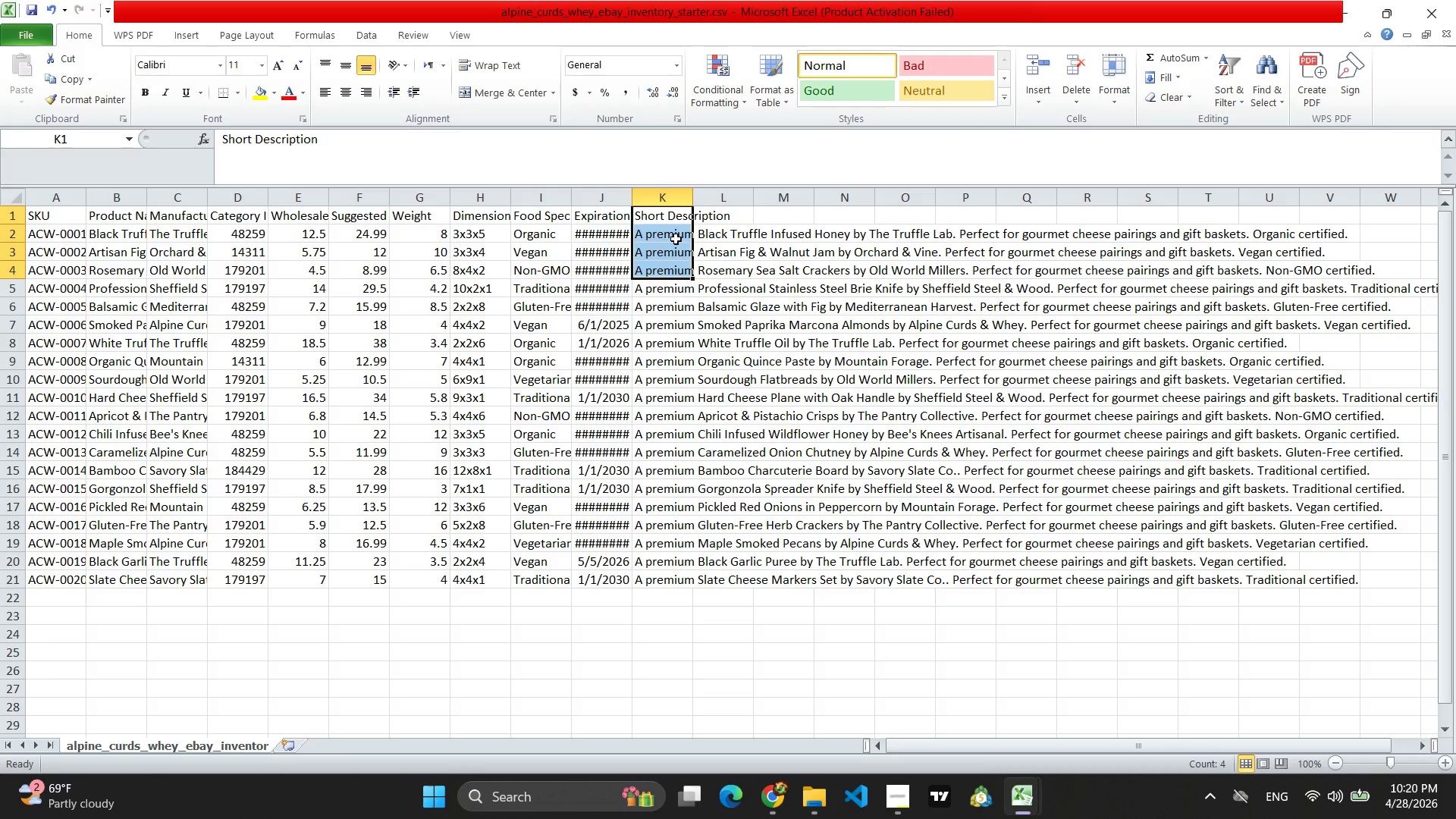 
left_click([675, 239])
 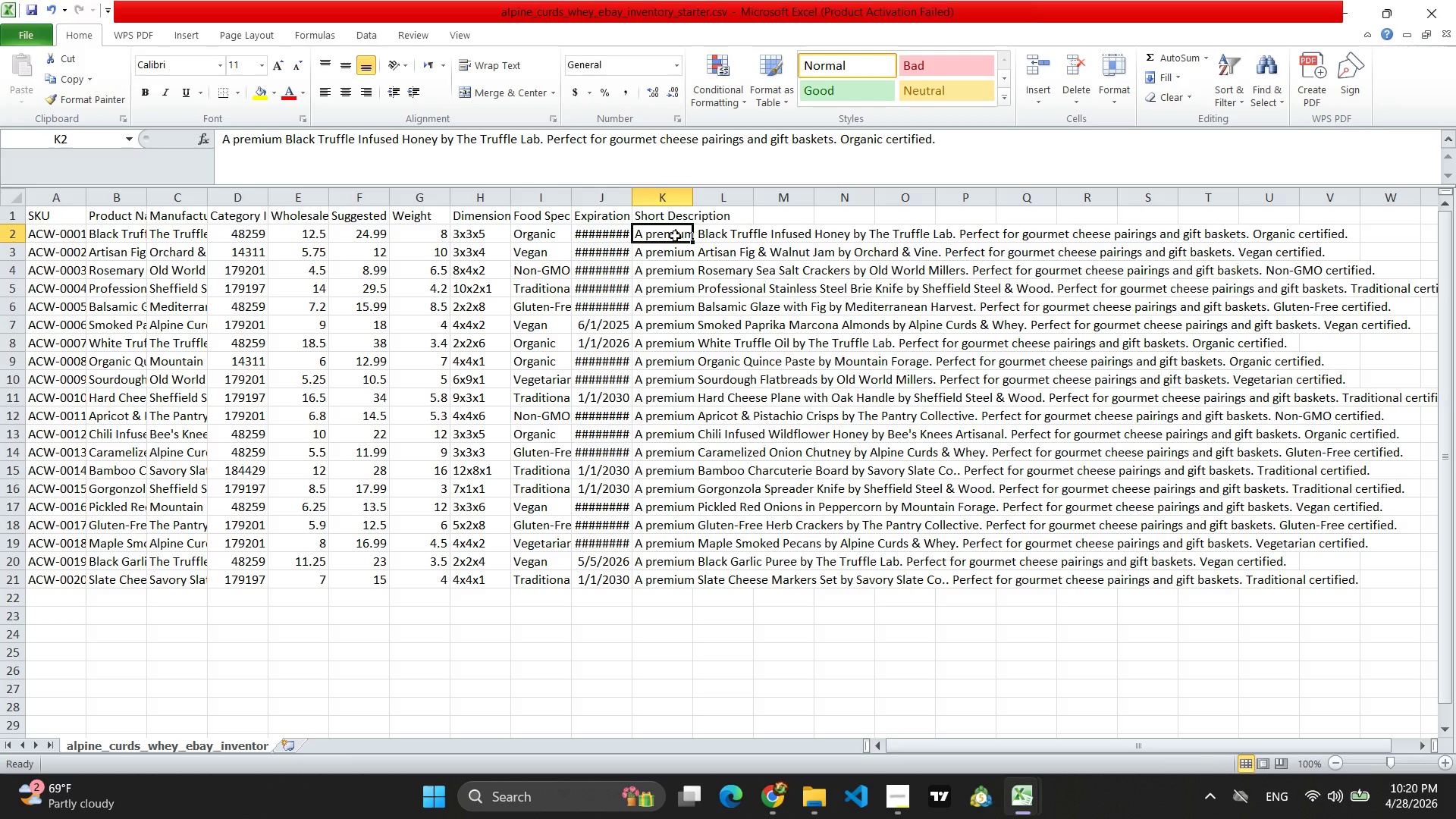 
left_click_drag(start_coordinate=[675, 236], to_coordinate=[686, 580])
 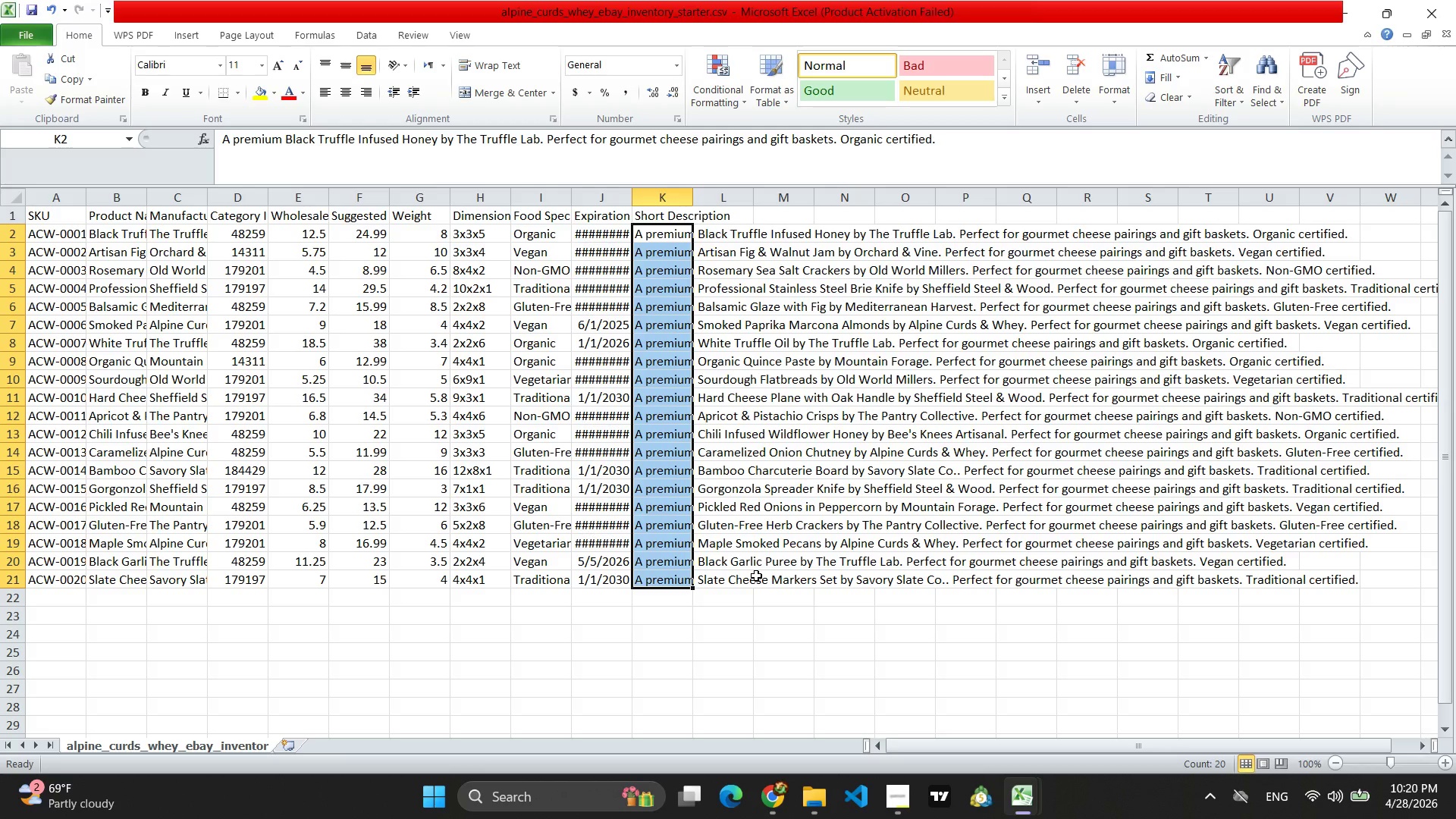 
key(Control+ControlLeft)
 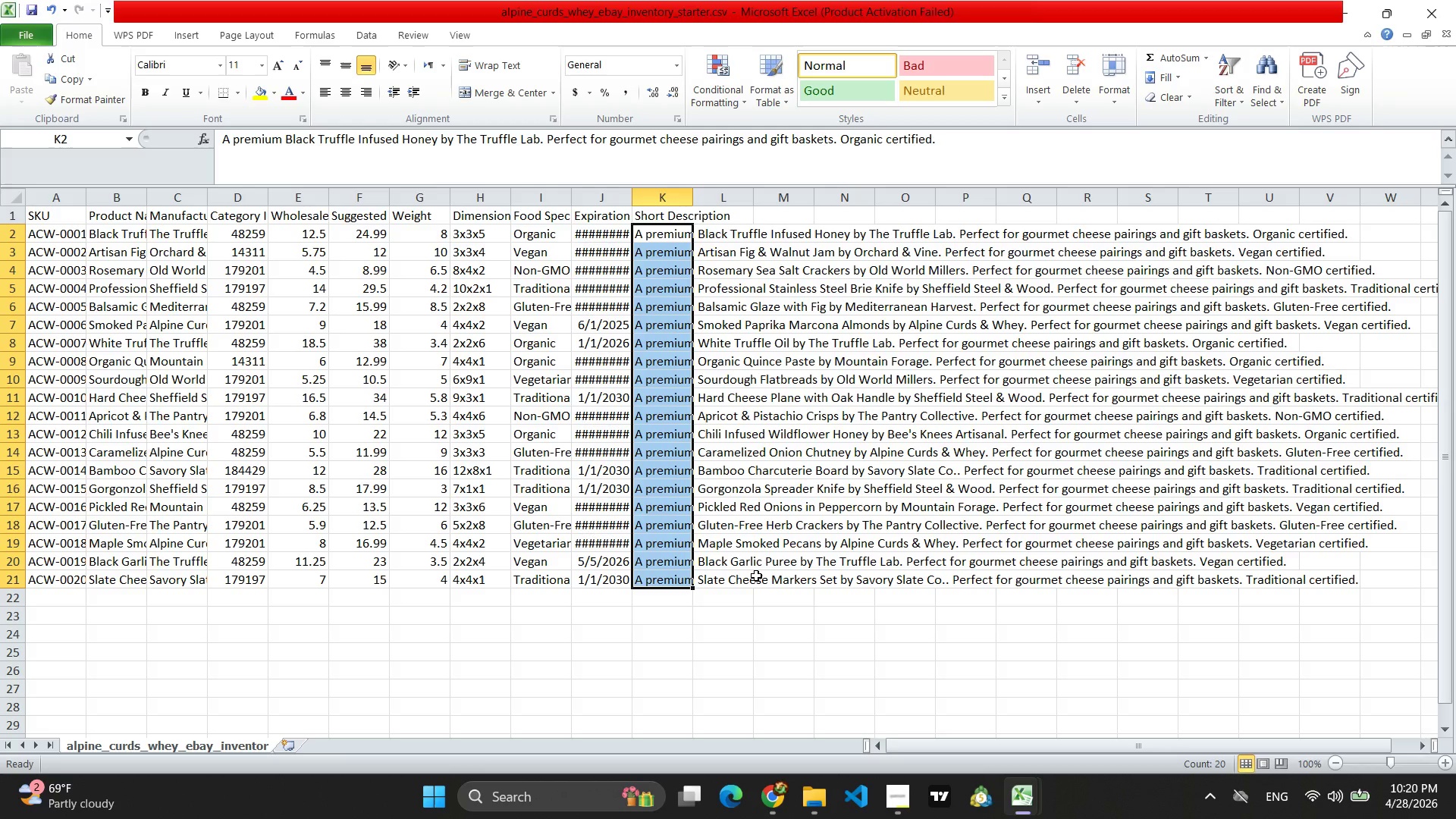 
key(Control+C)
 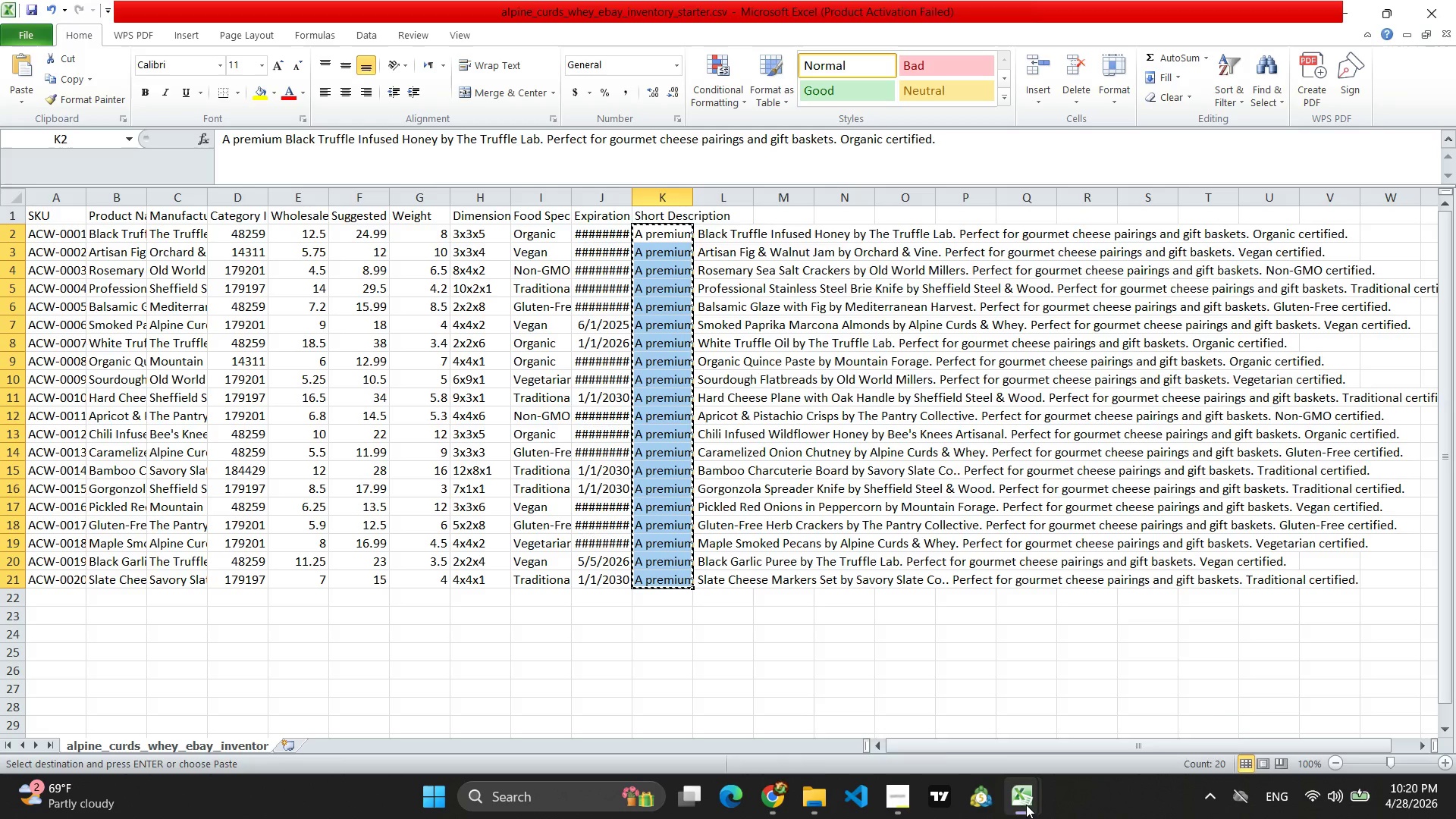 
left_click([1084, 714])
 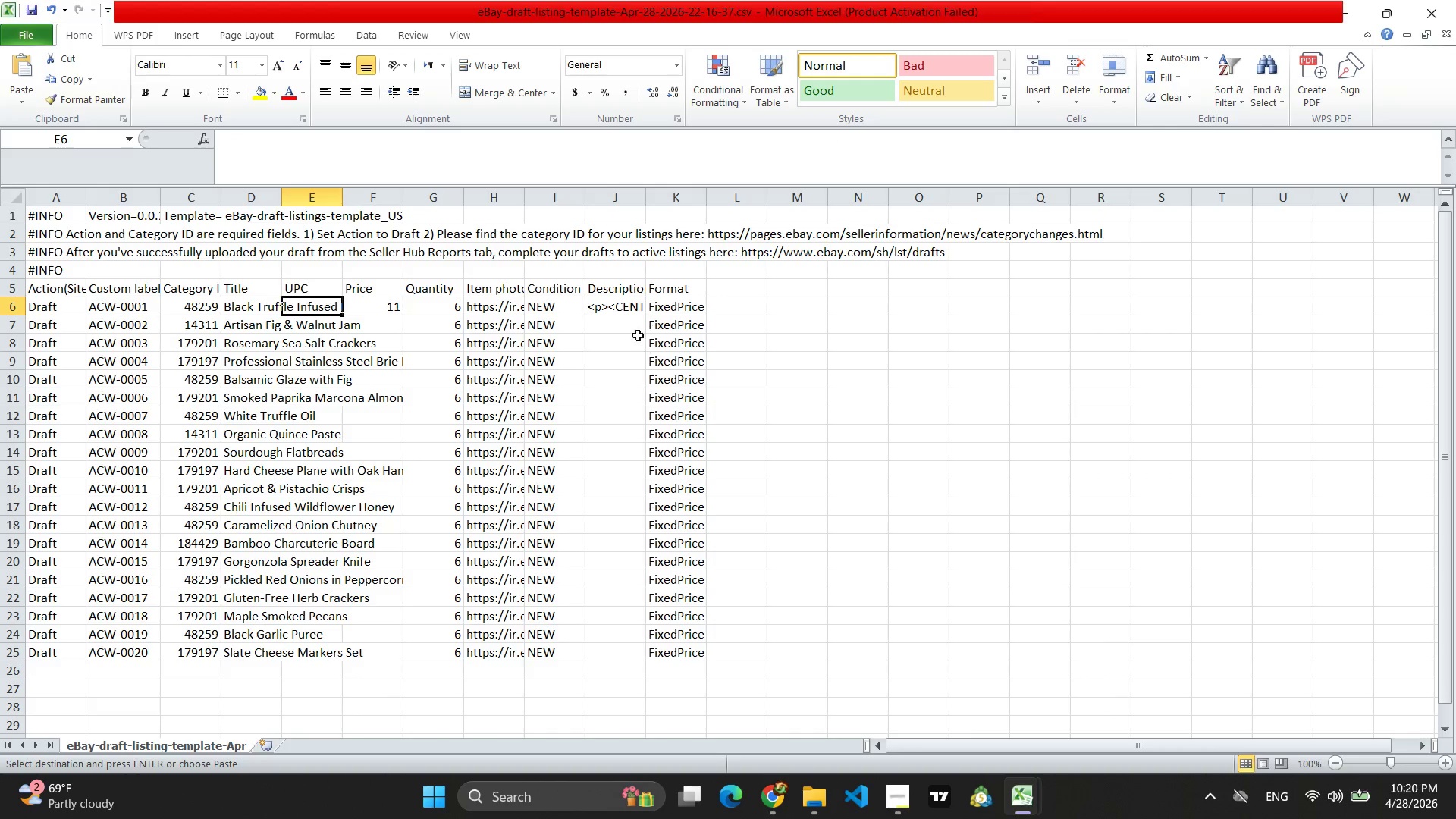 
left_click([623, 311])
 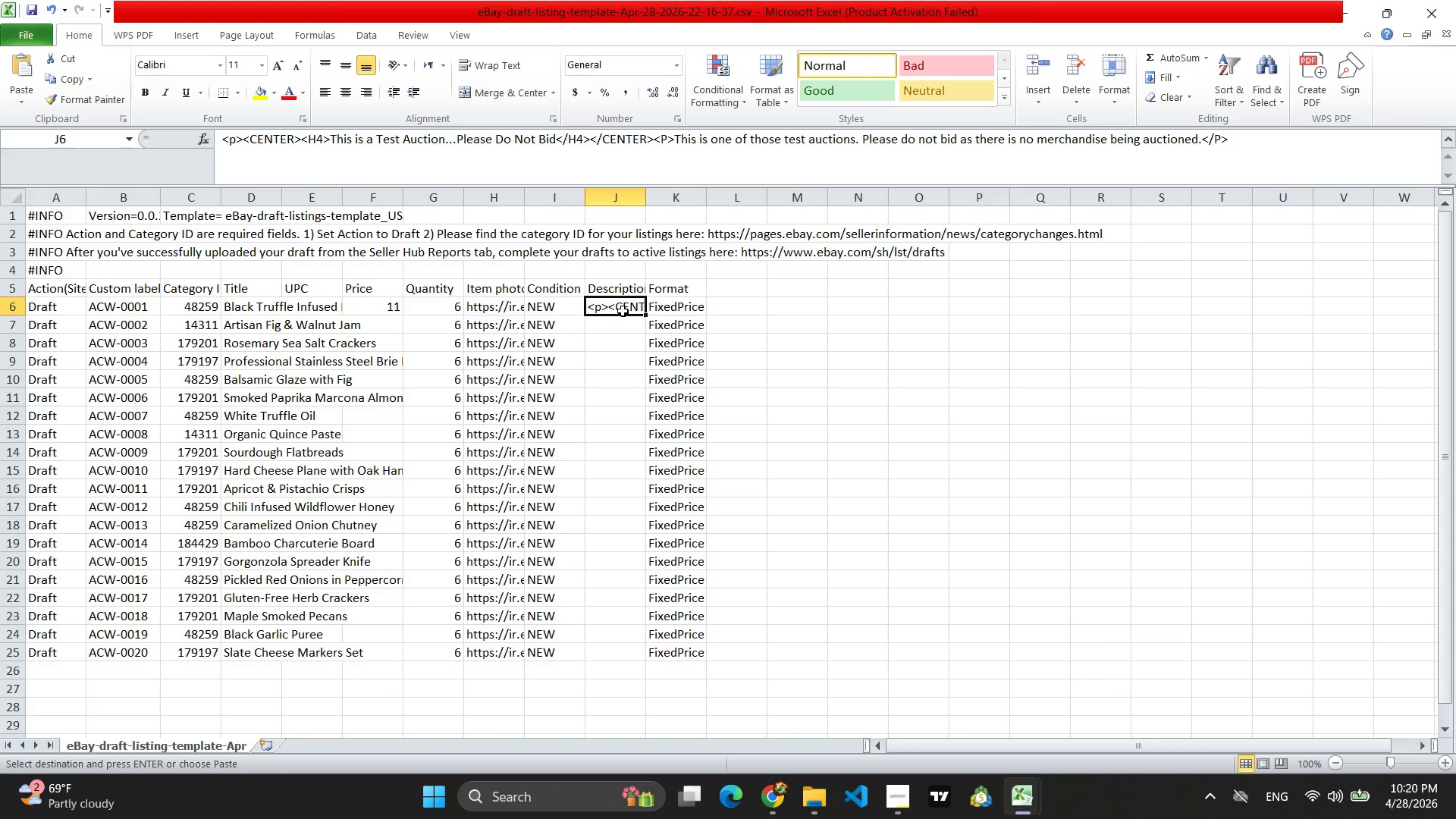 
key(Control+V)
 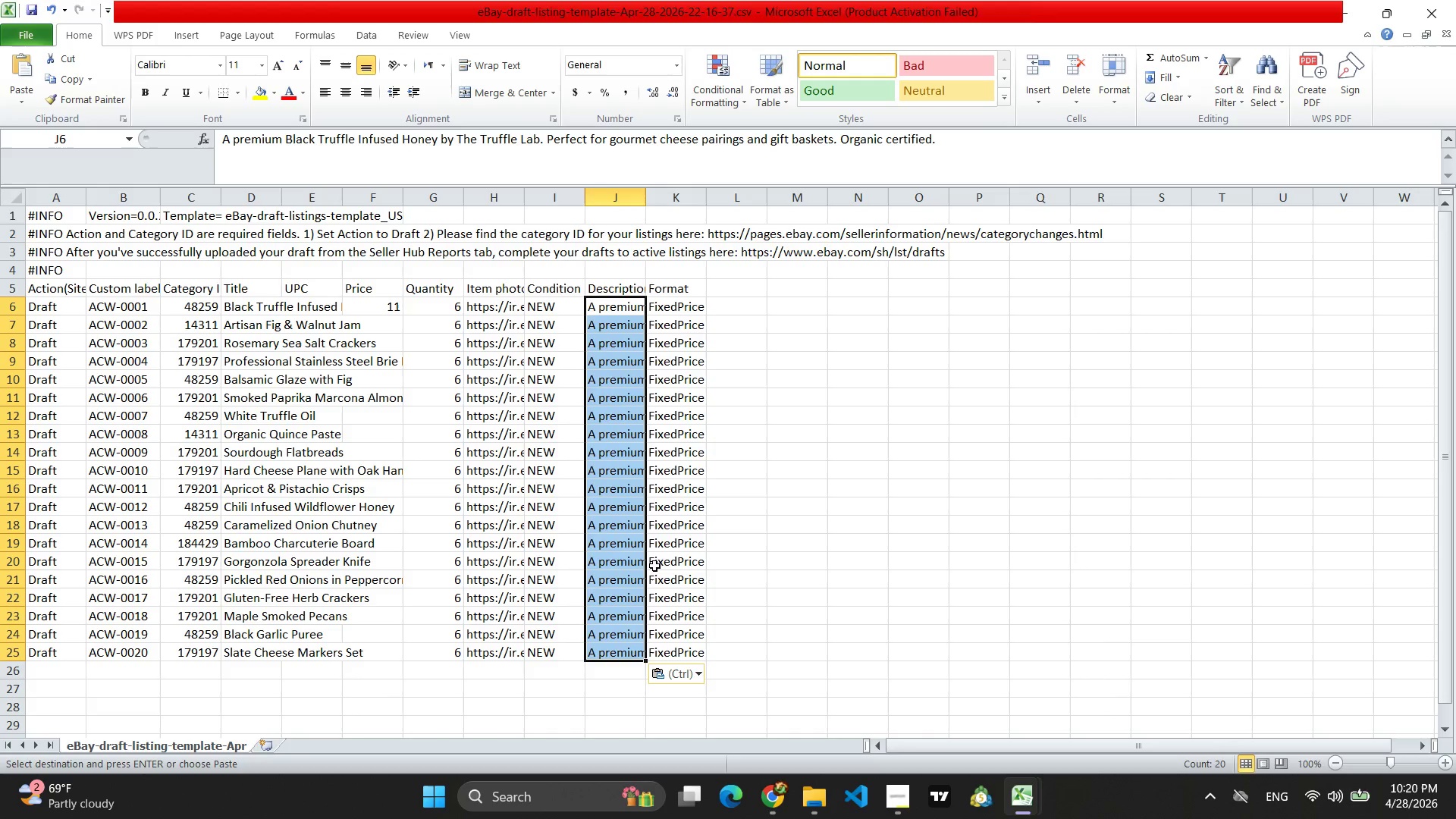 
left_click([905, 572])
 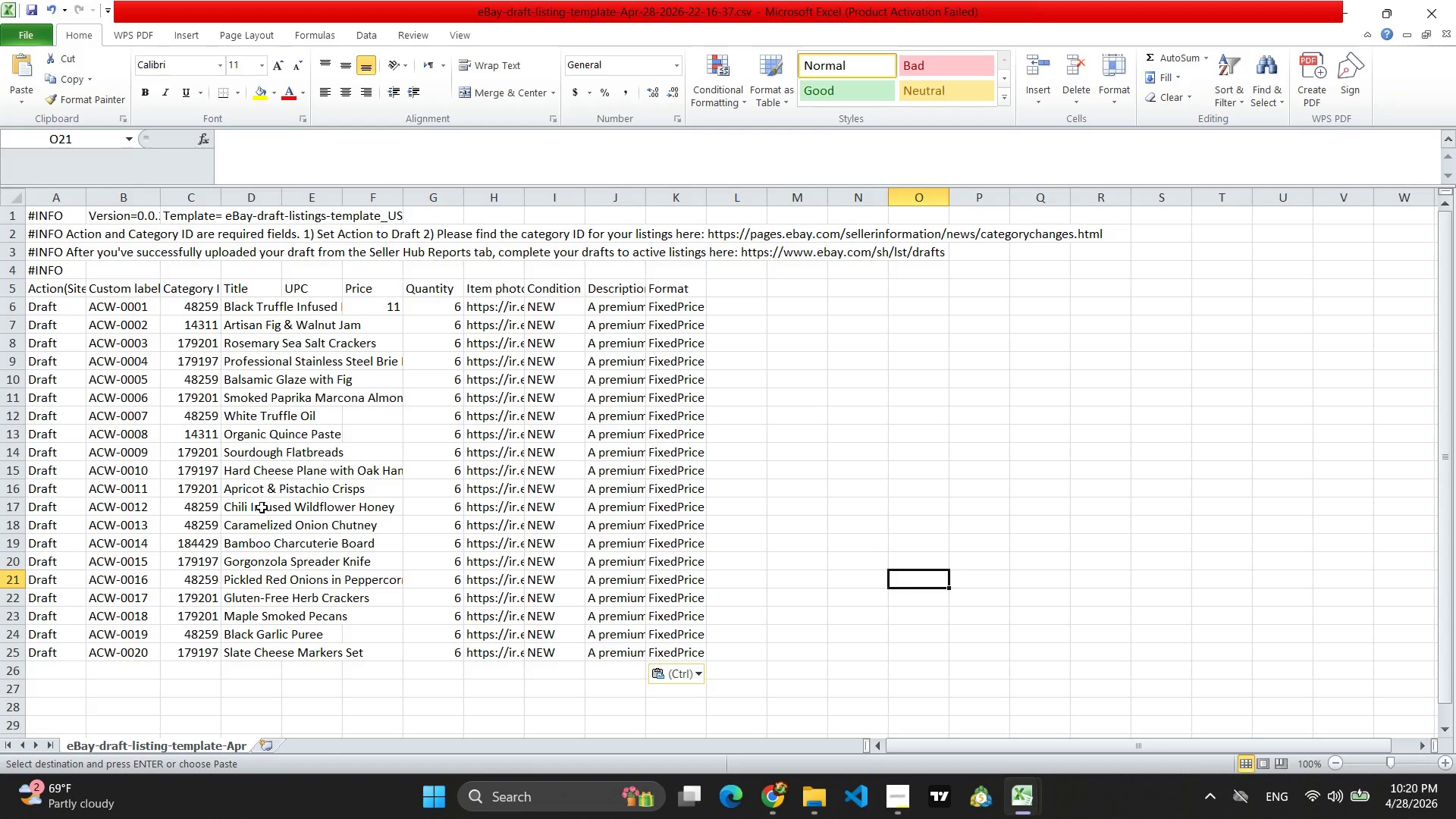 
wait(12.58)
 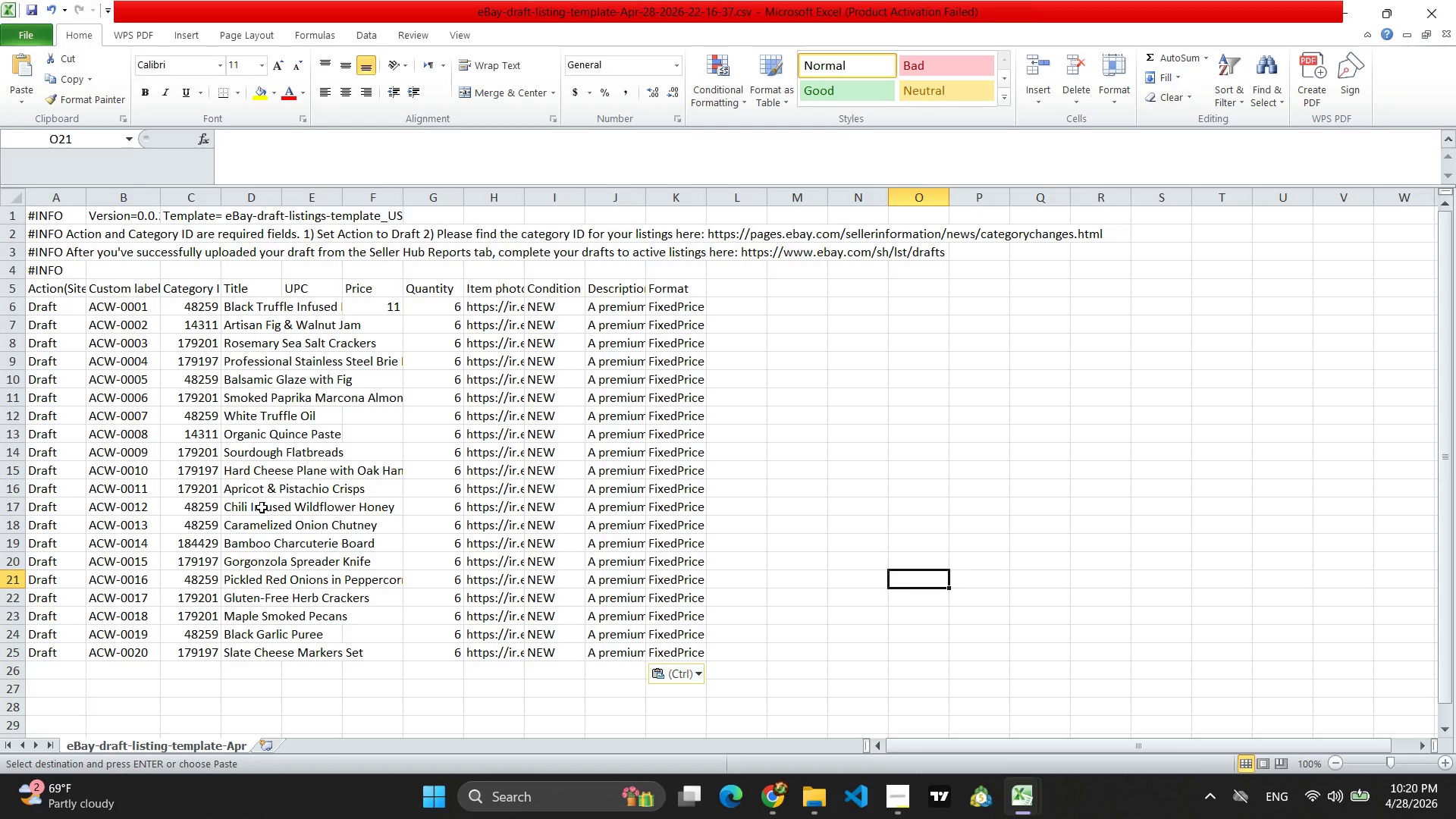 
left_click([396, 307])
 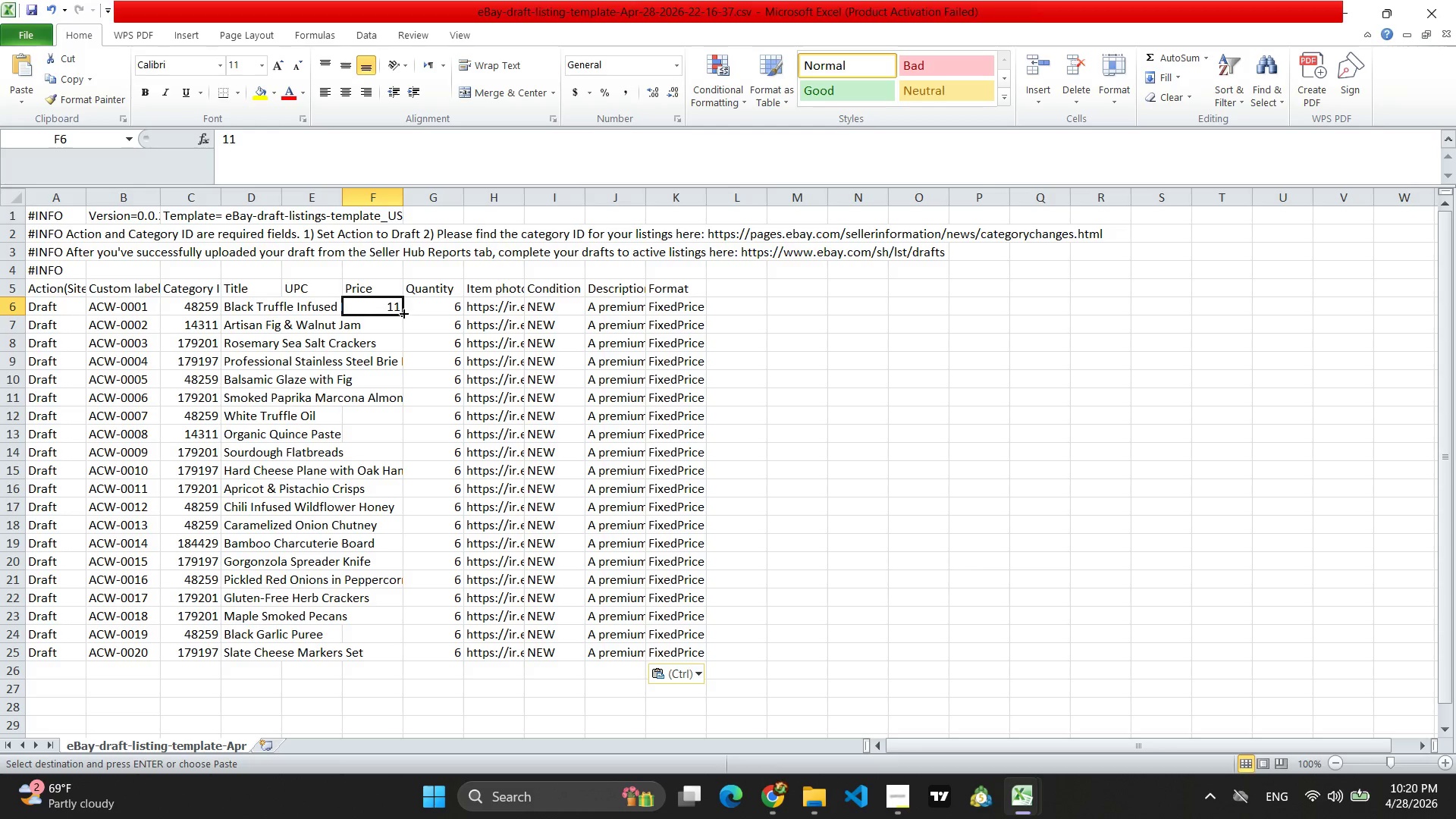 
left_click_drag(start_coordinate=[403, 313], to_coordinate=[409, 661])
 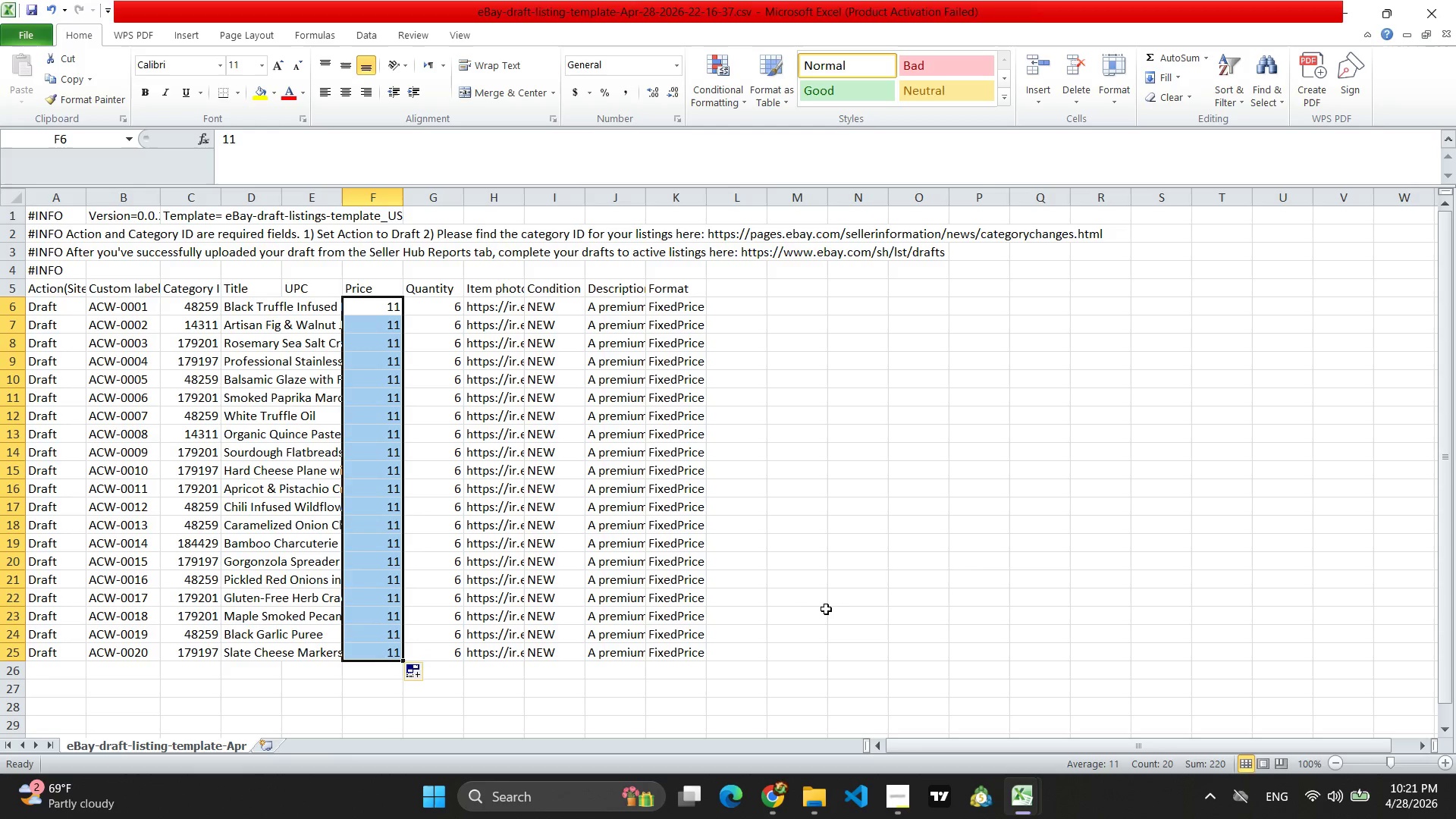 
left_click([817, 639])
 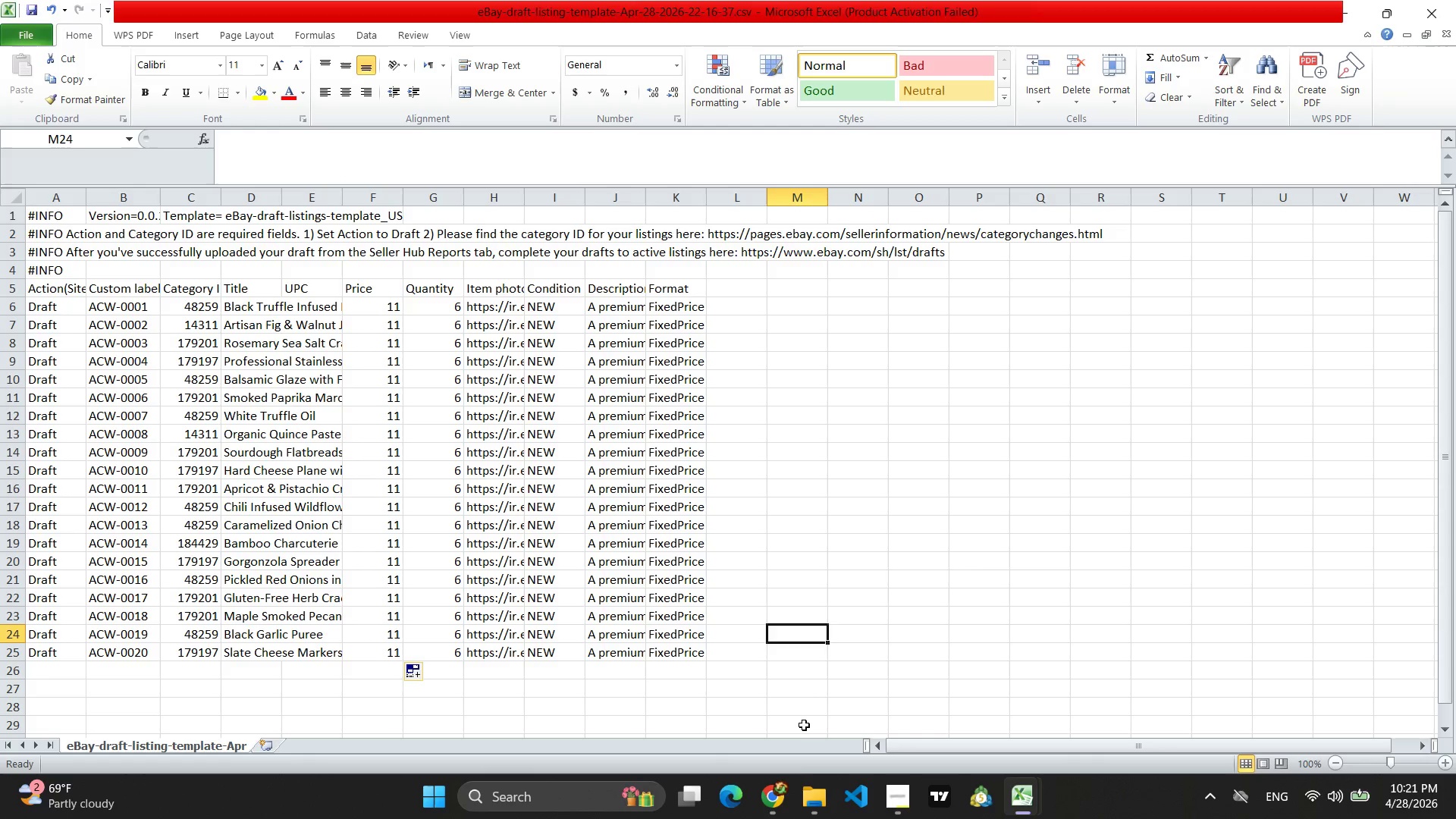 
left_click([774, 801])
 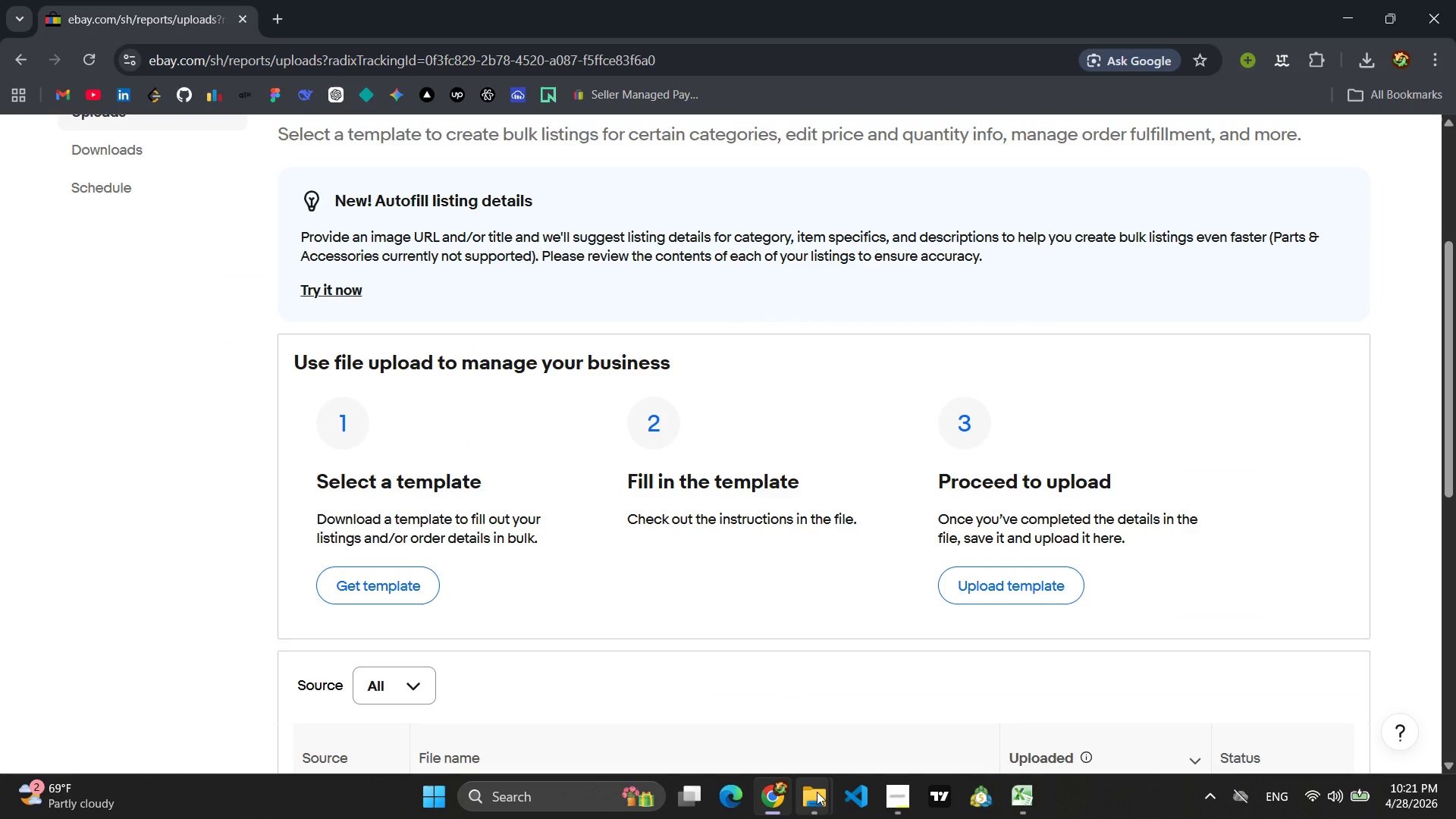 
left_click([908, 797])